 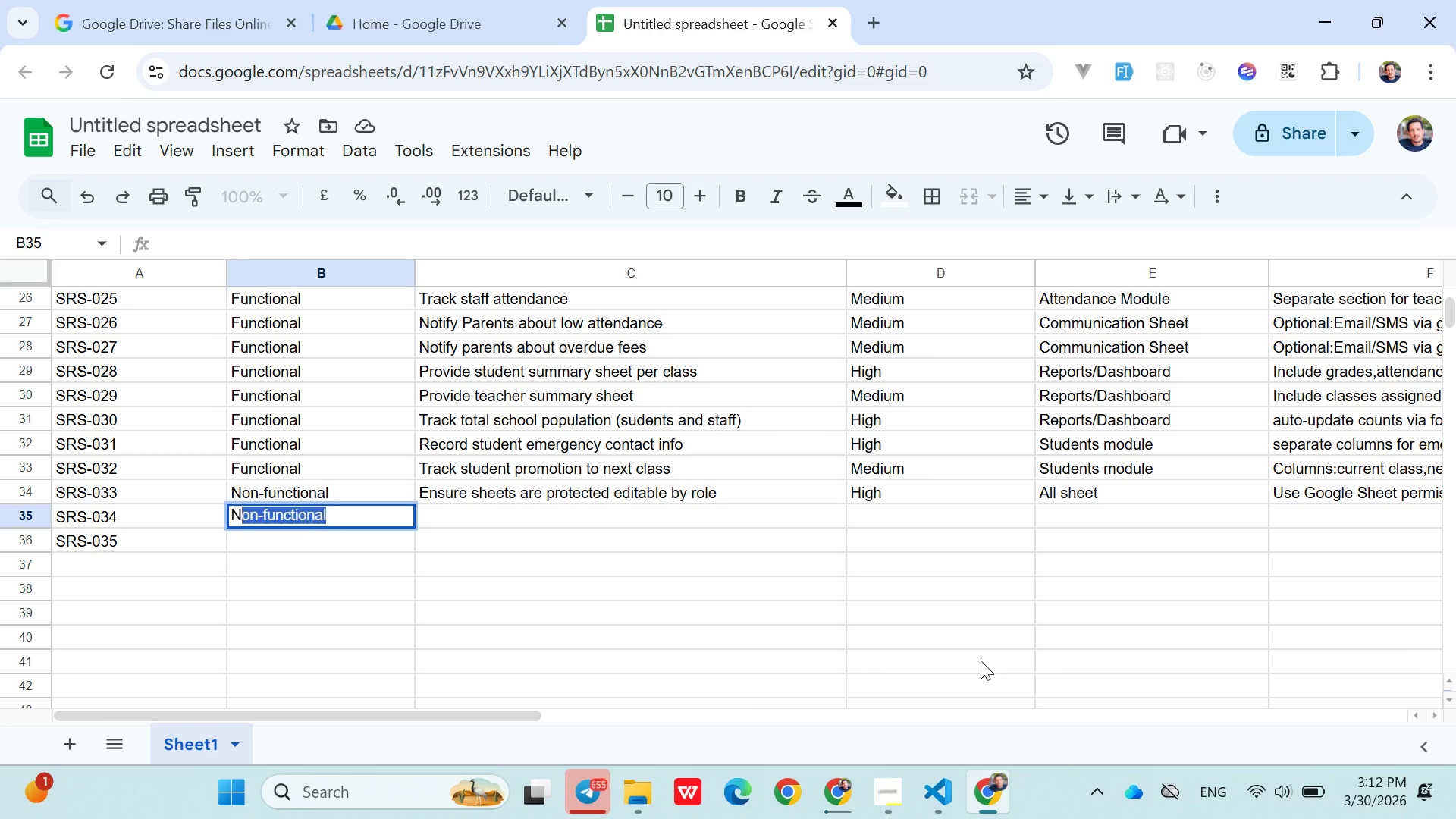 
key(Shift+N)
 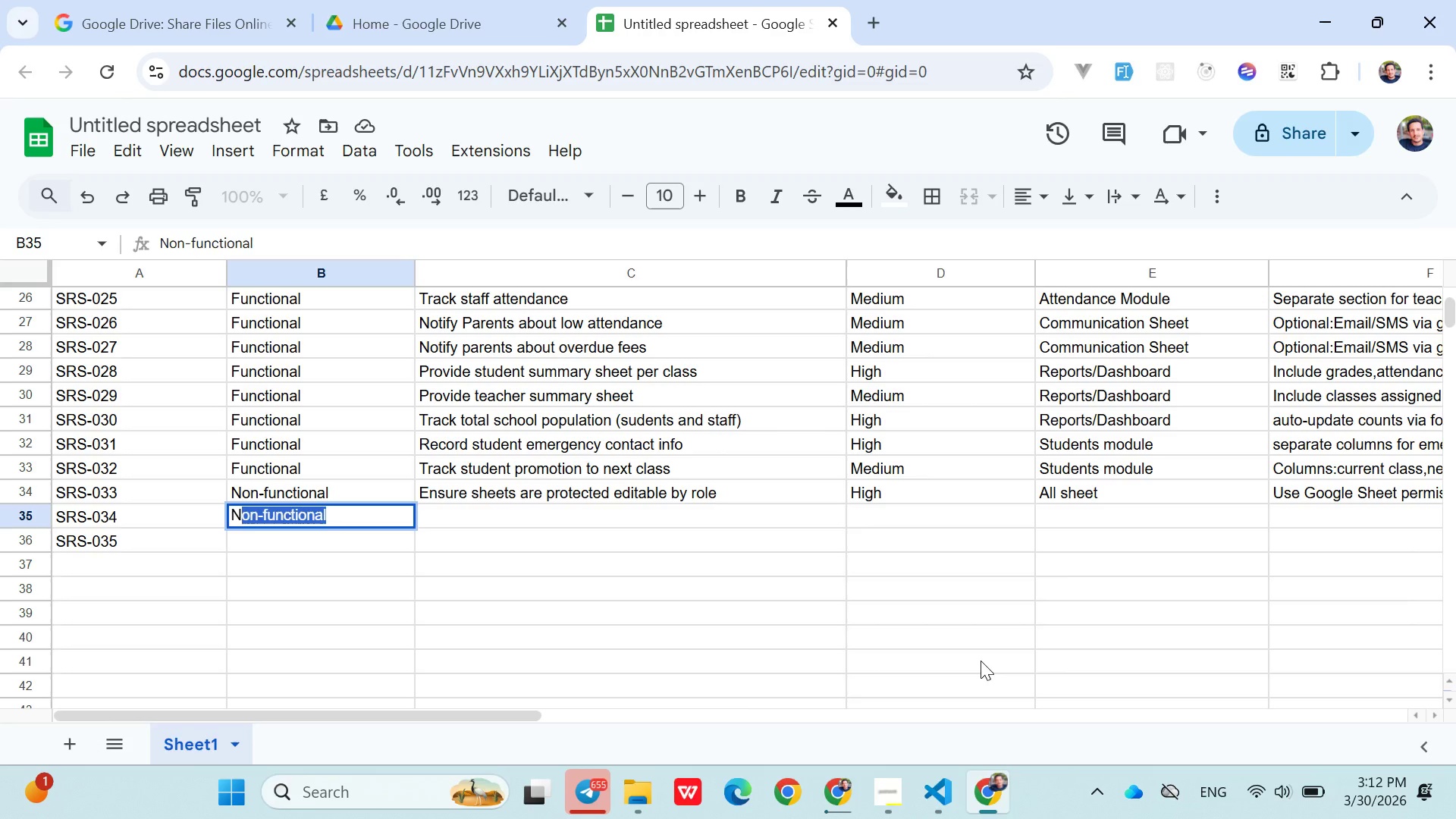 
key(ArrowRight)
 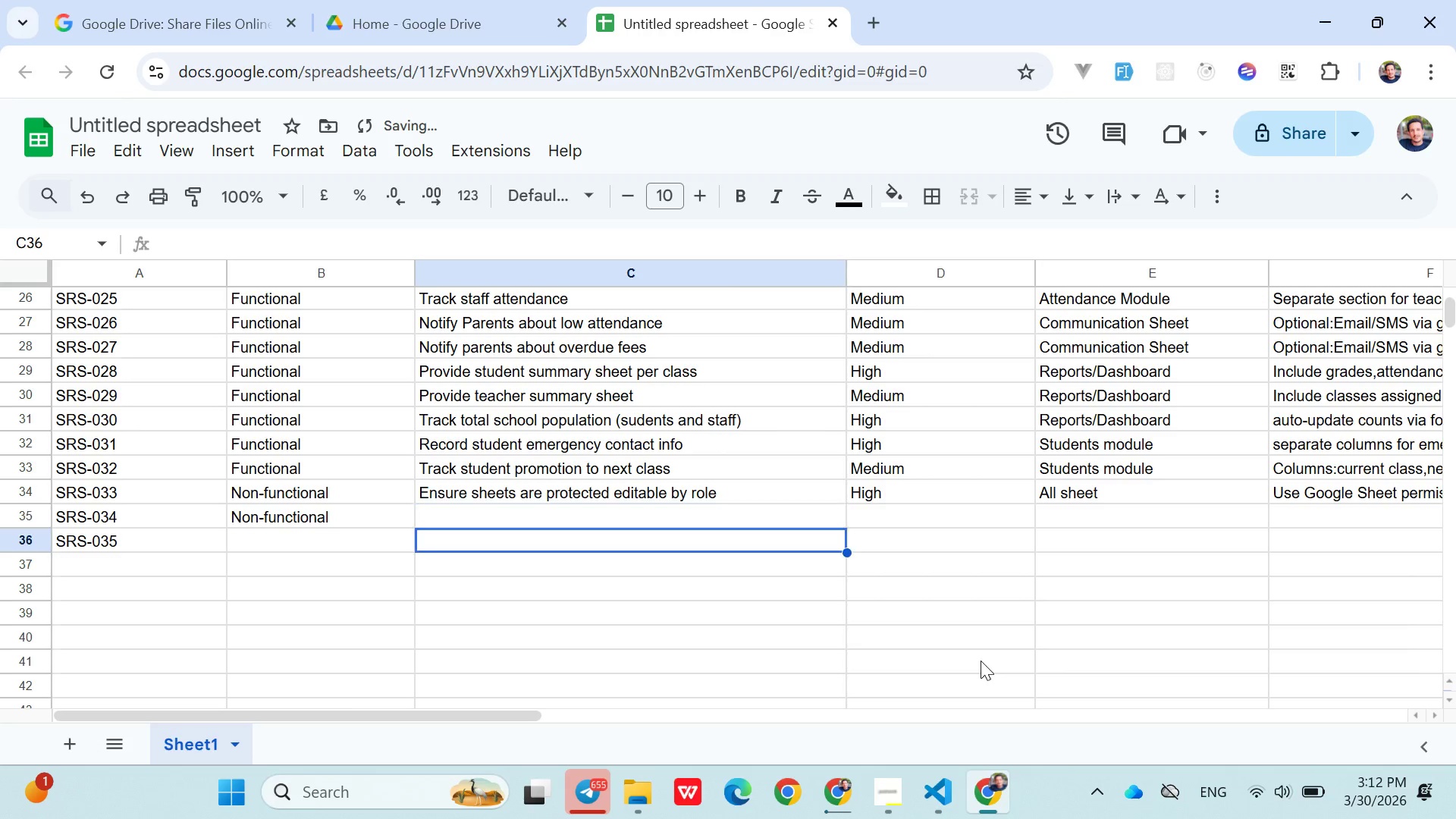 
key(ArrowDown)
 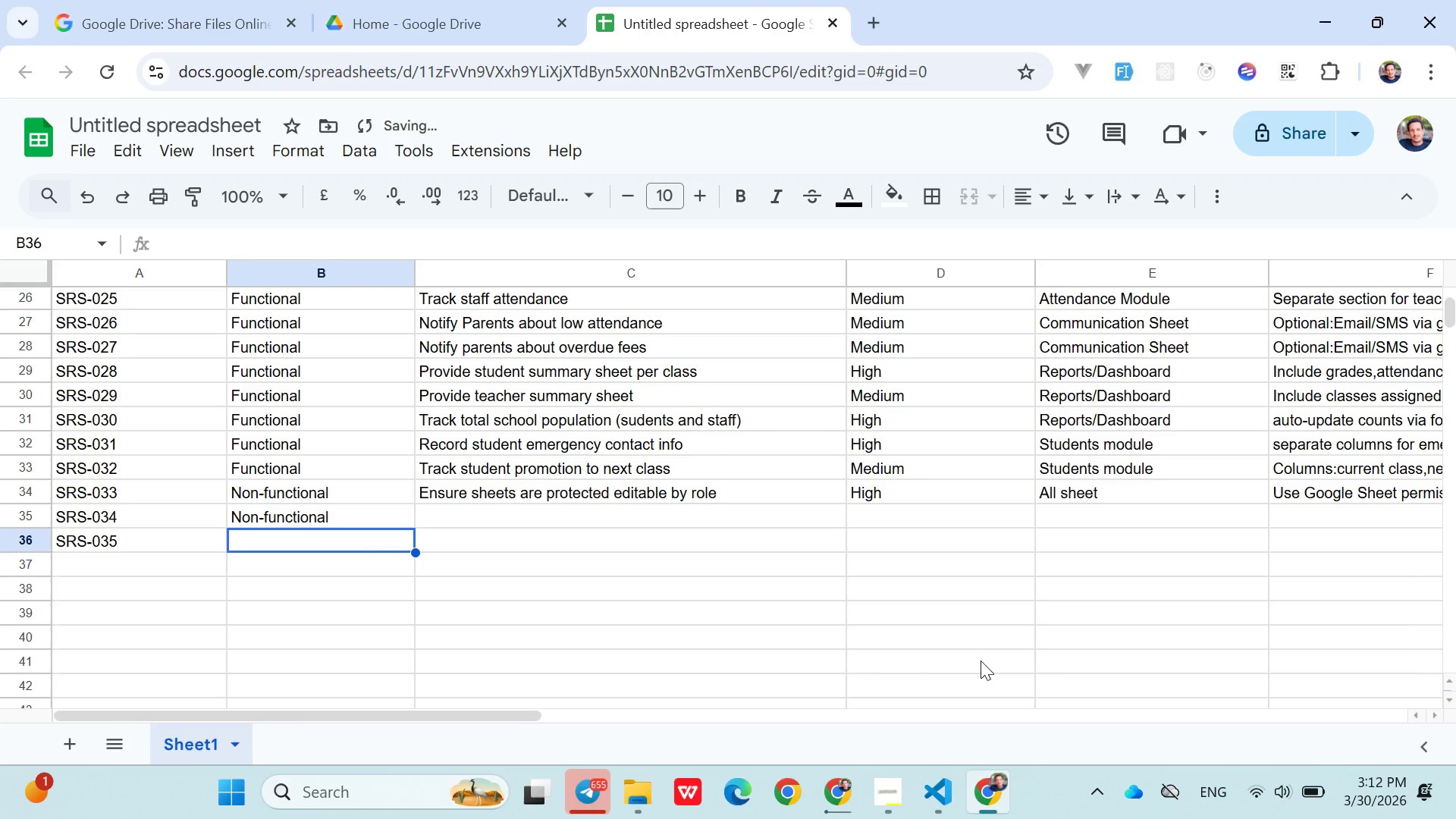 
key(ArrowLeft)
 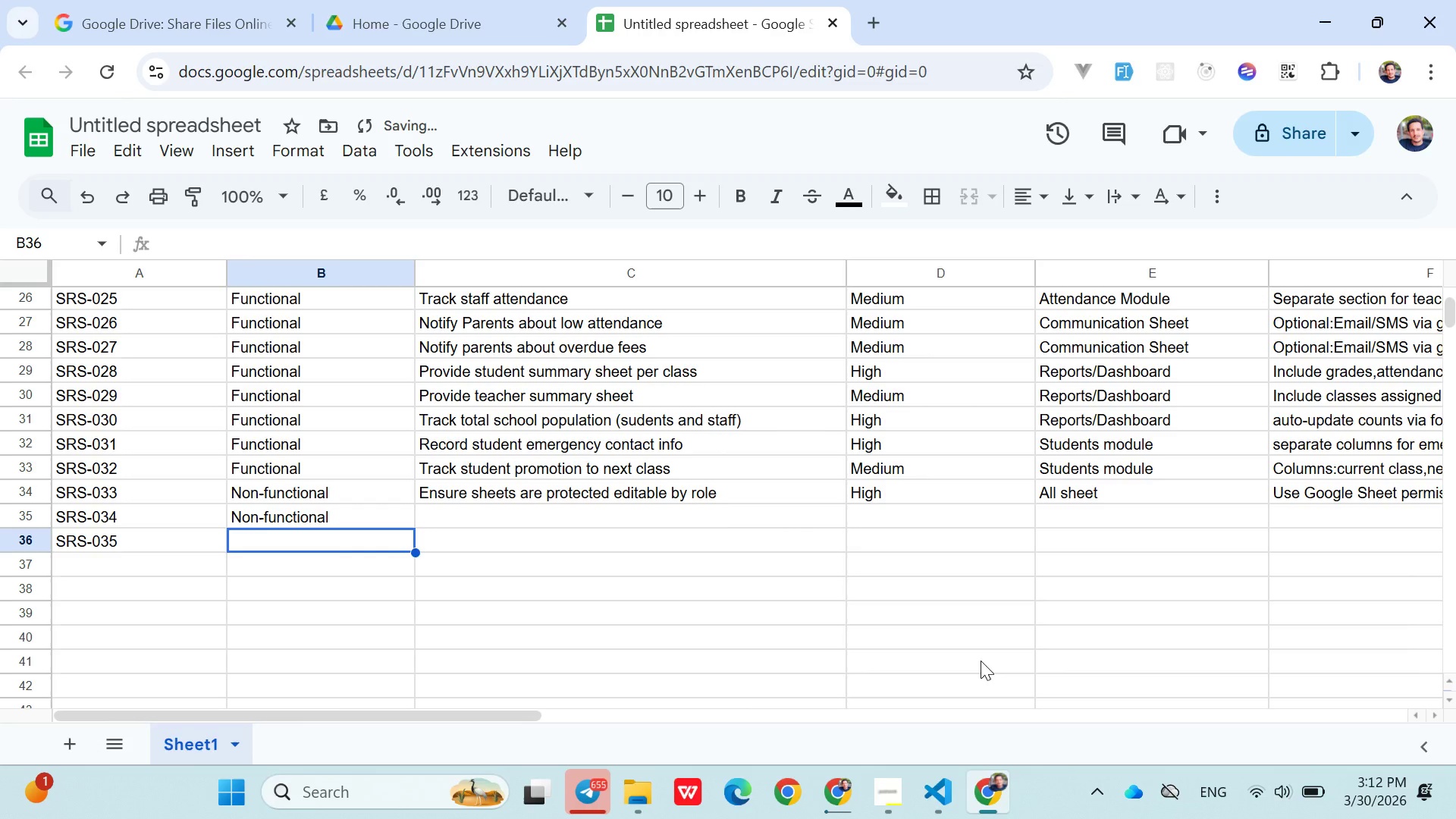 
key(Shift+N)
 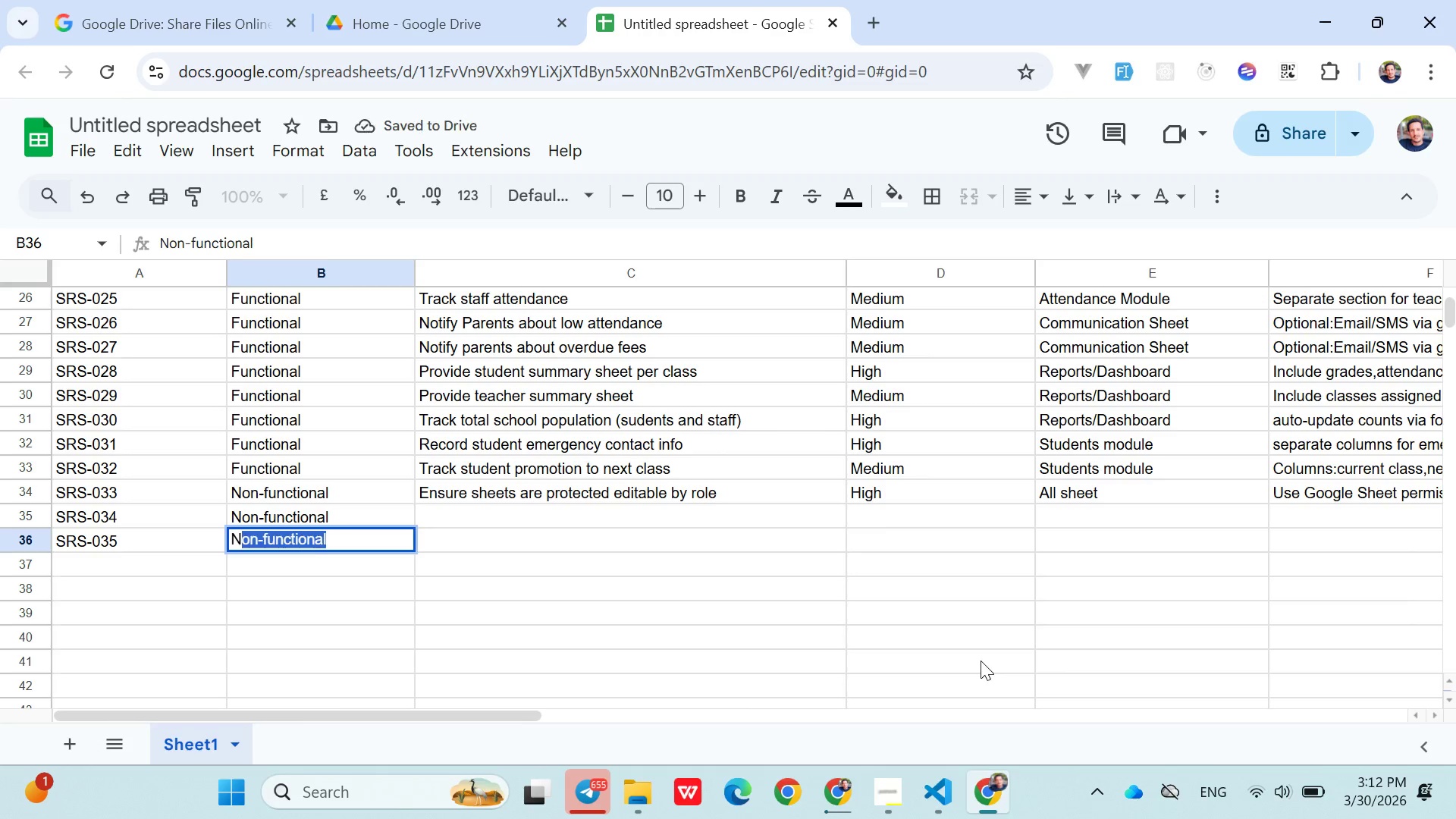 
key(ArrowRight)
 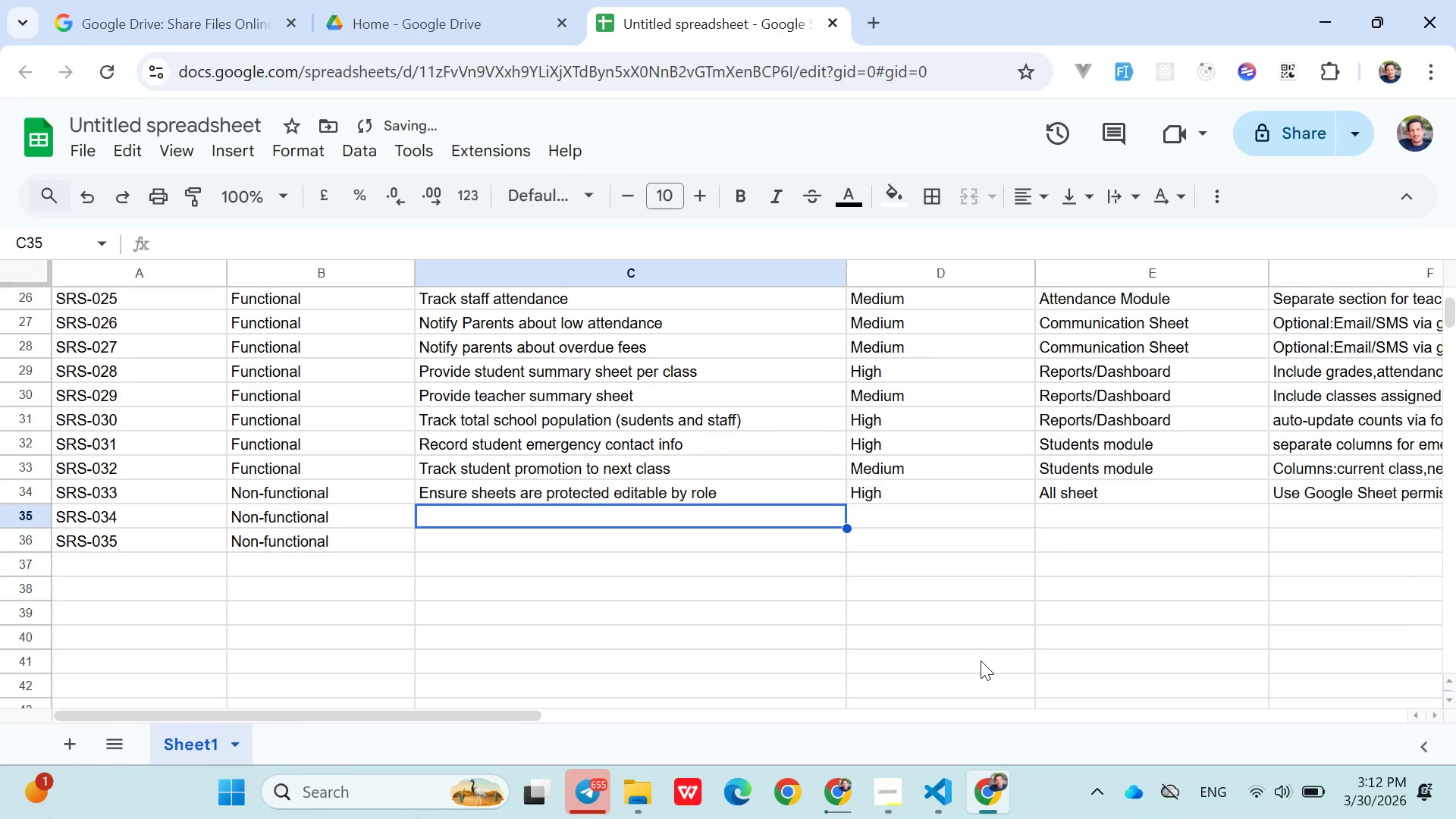 
key(ArrowUp)
 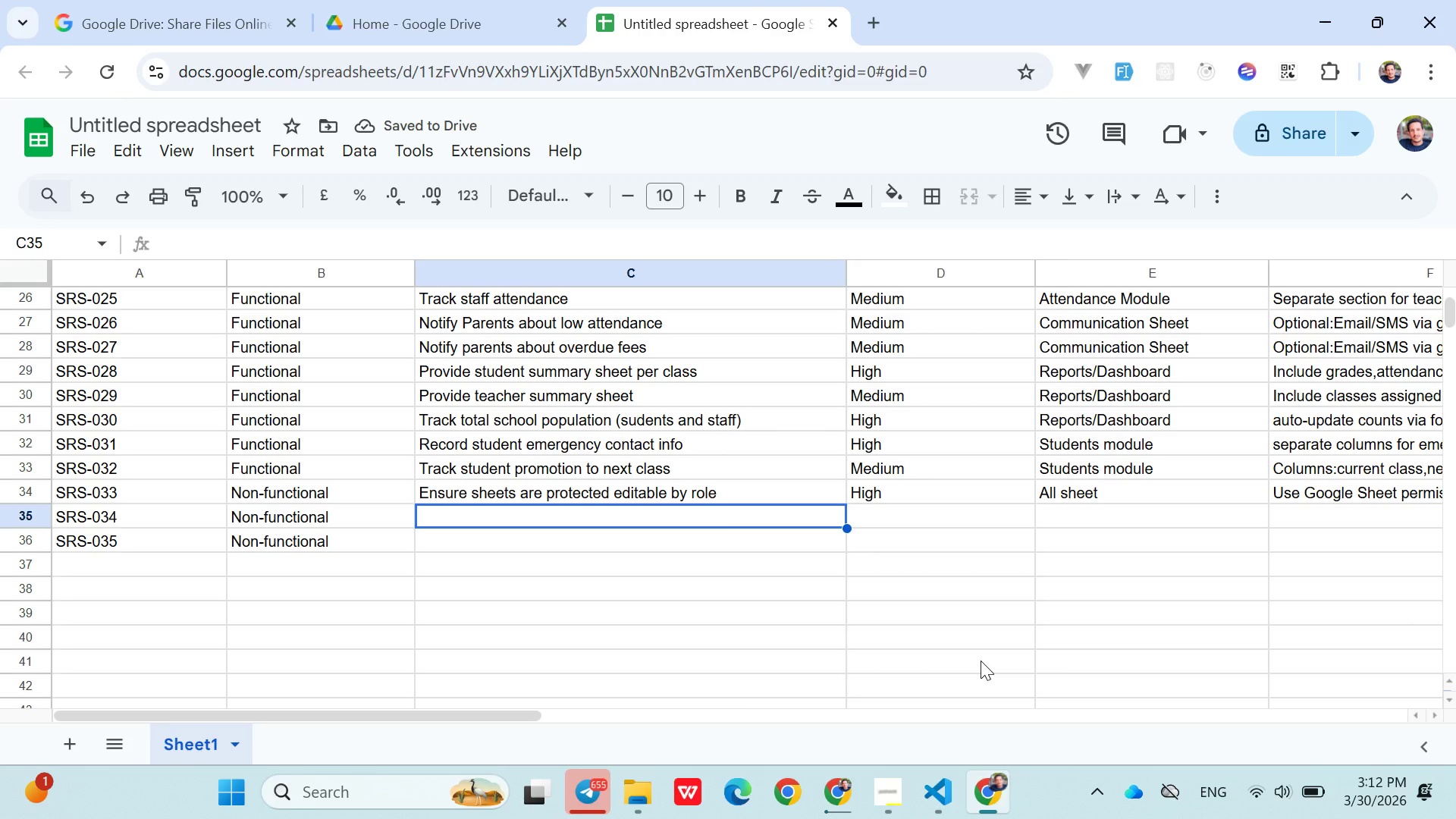 
type(Use Formulas to )
 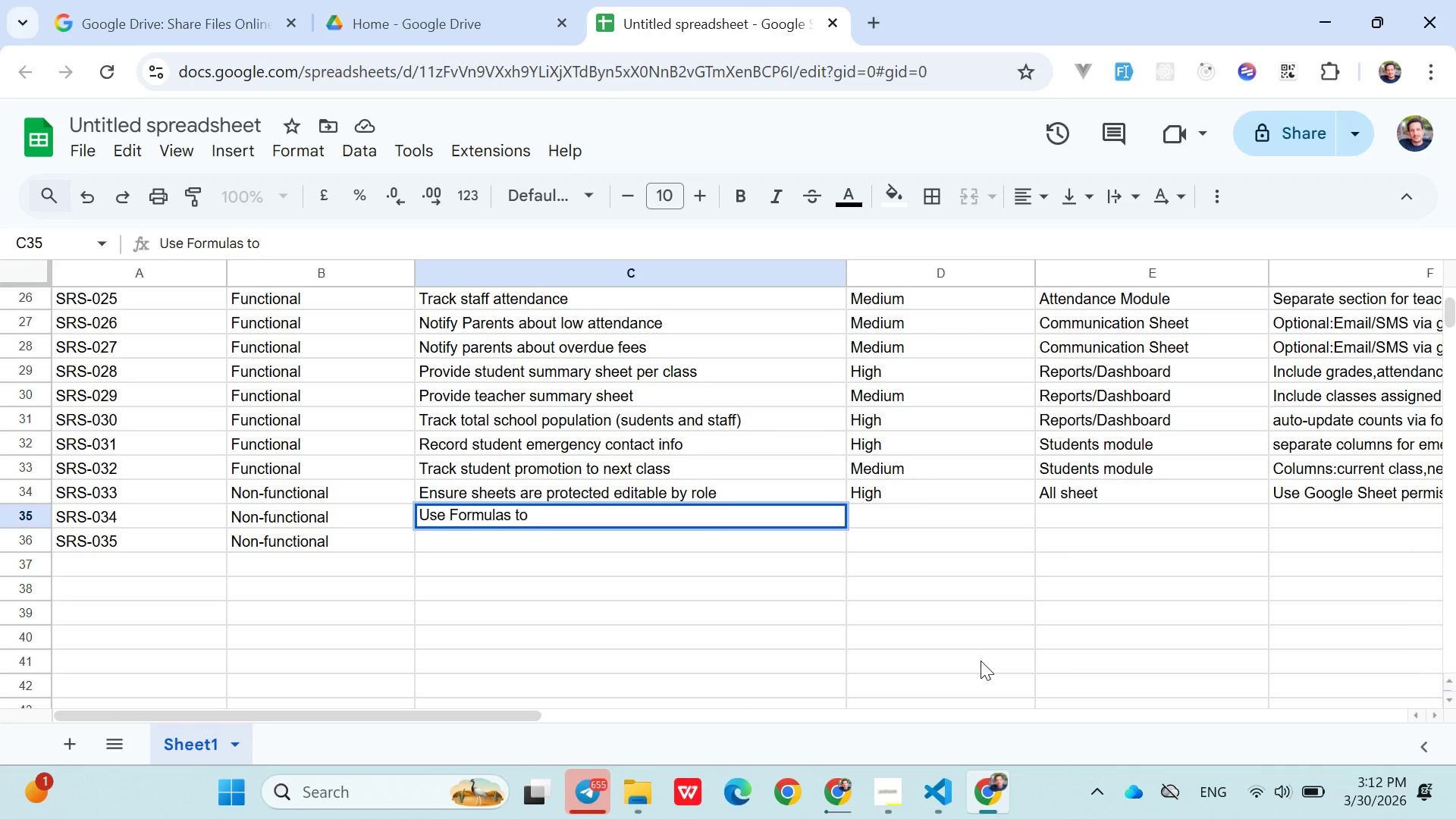 
wait(5.48)
 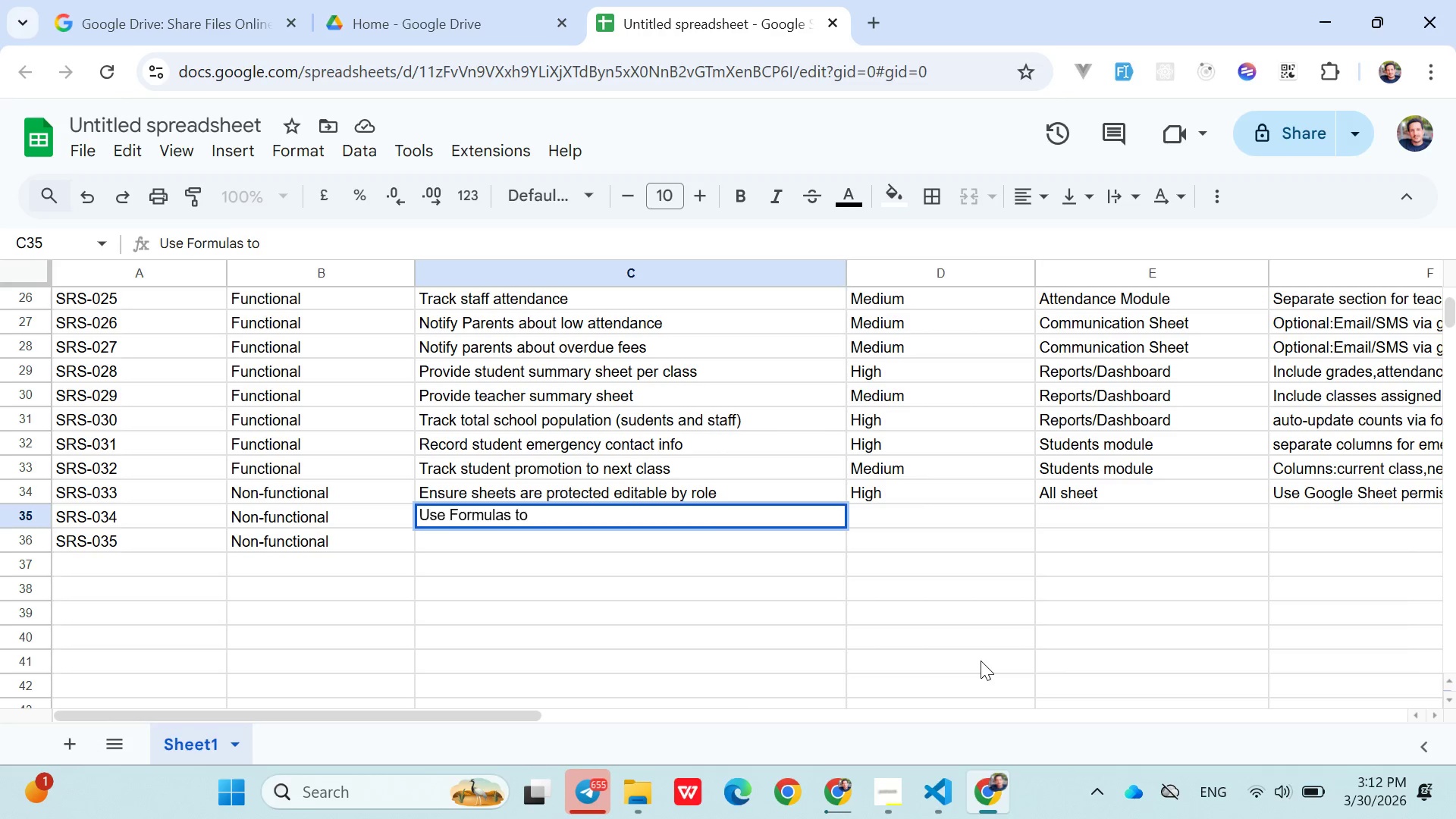 
type( auto)
 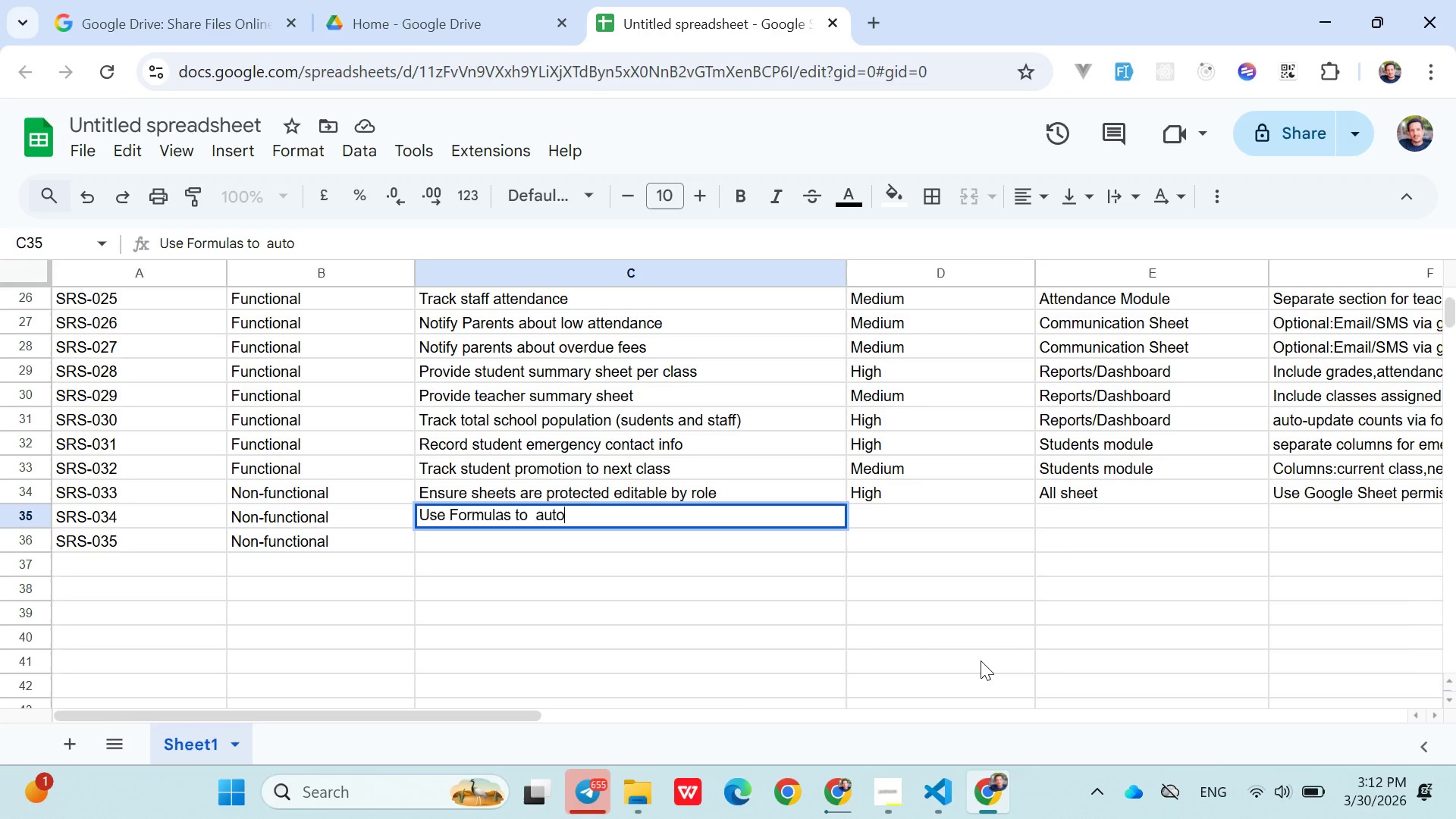 
wait(5.5)
 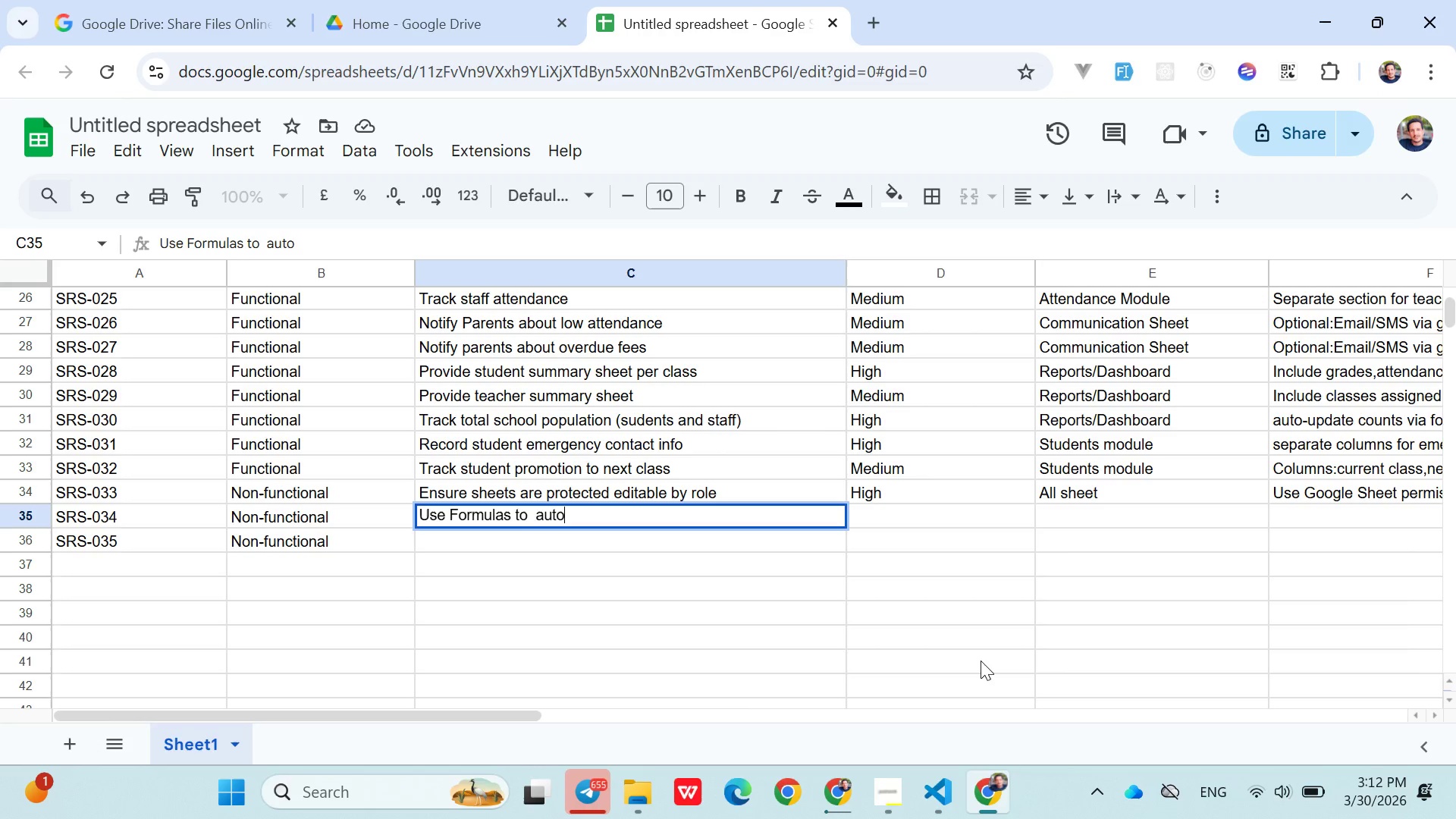 
type(mate calculations)
 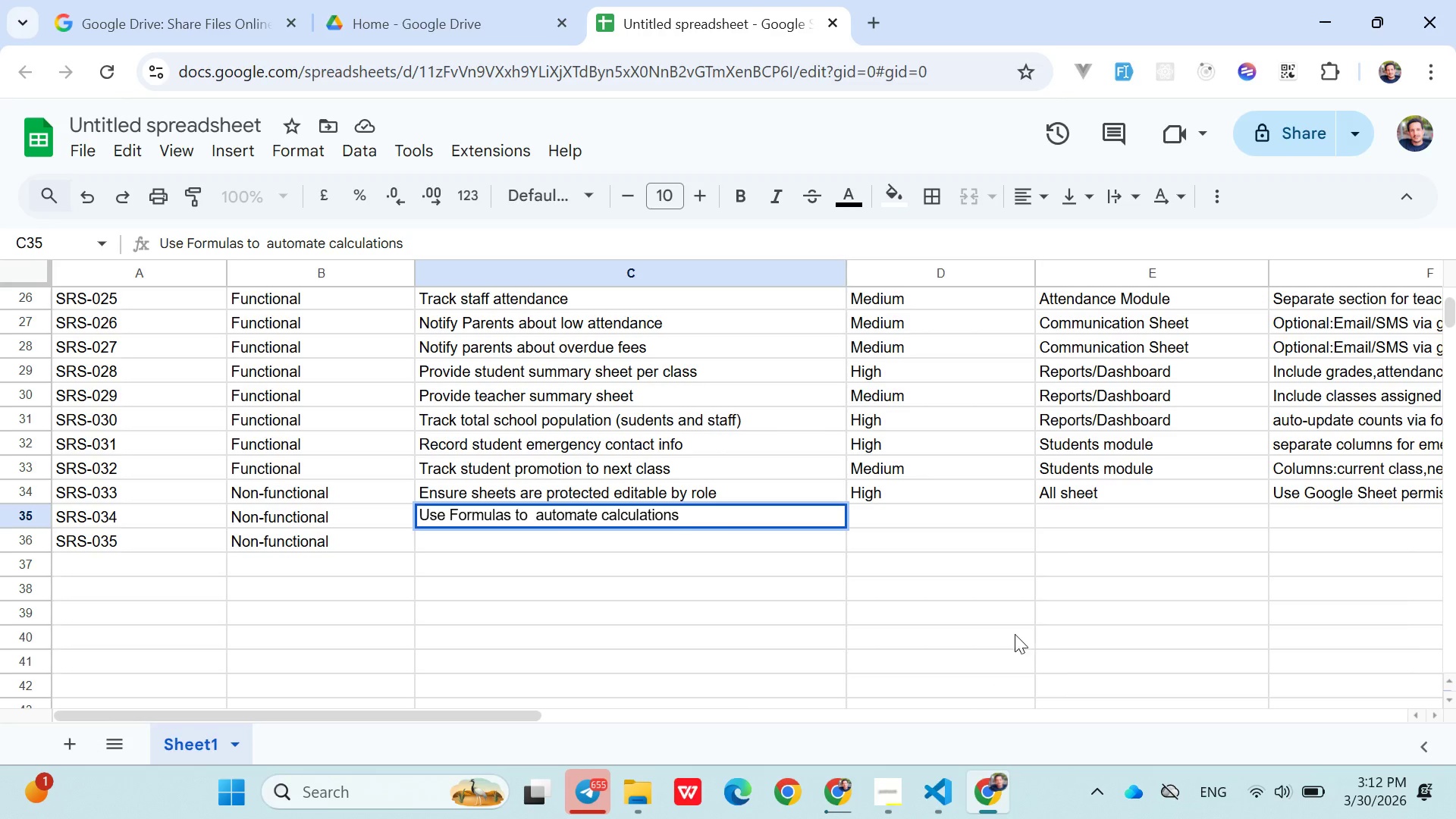 
left_click([881, 506])
 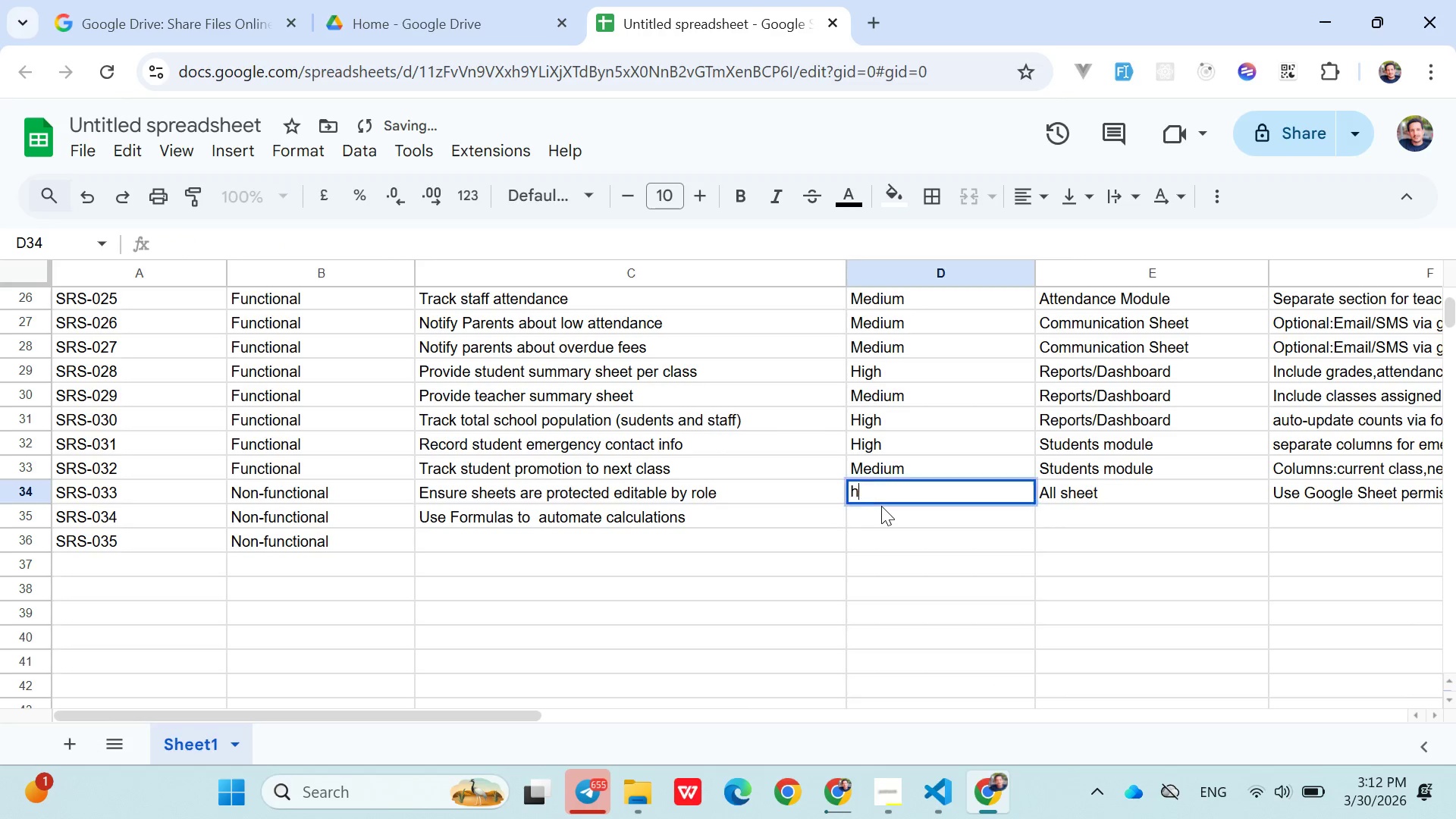 
key(H)
 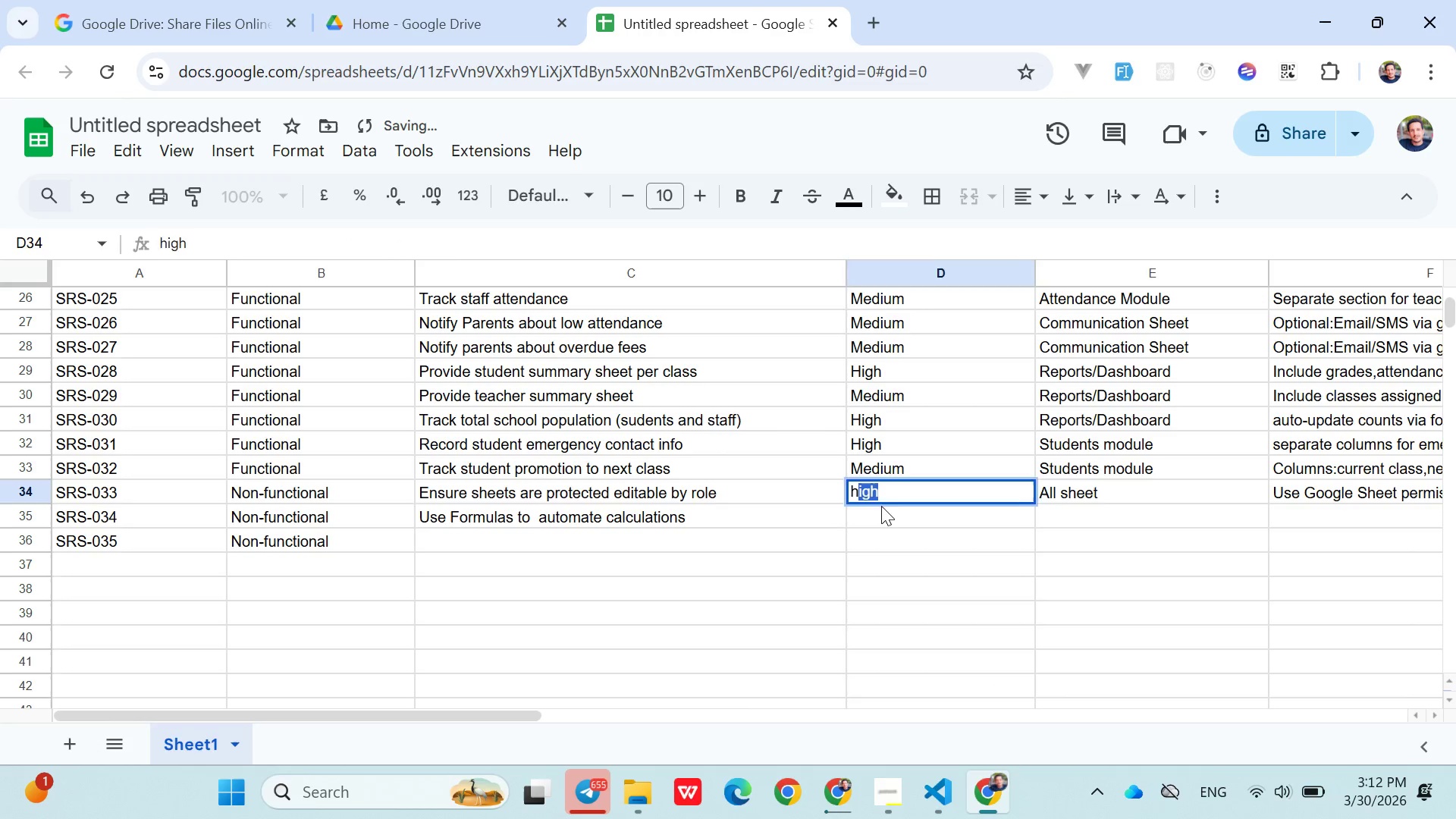 
key(ArrowRight)
 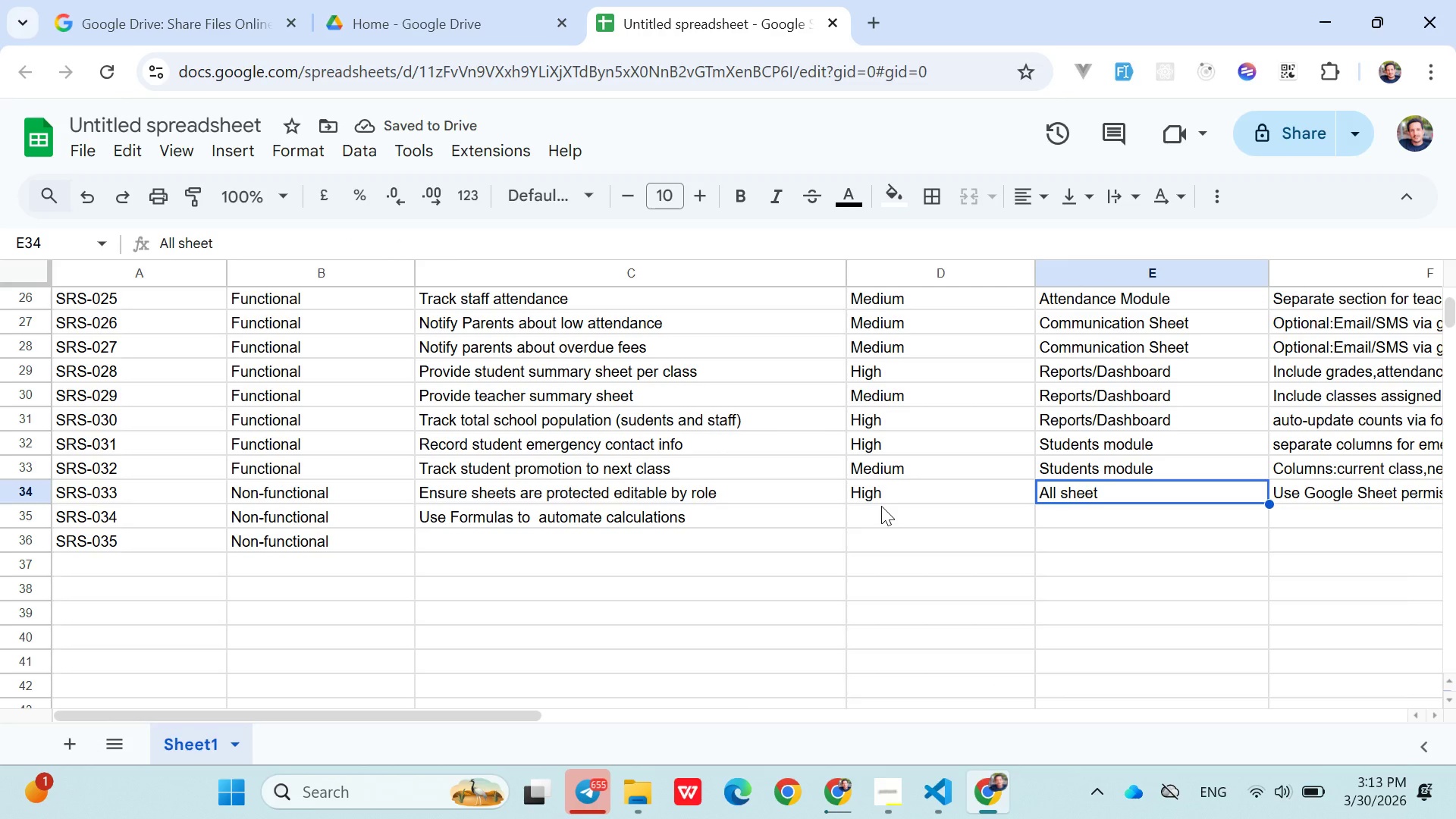 
key(ArrowDown)
 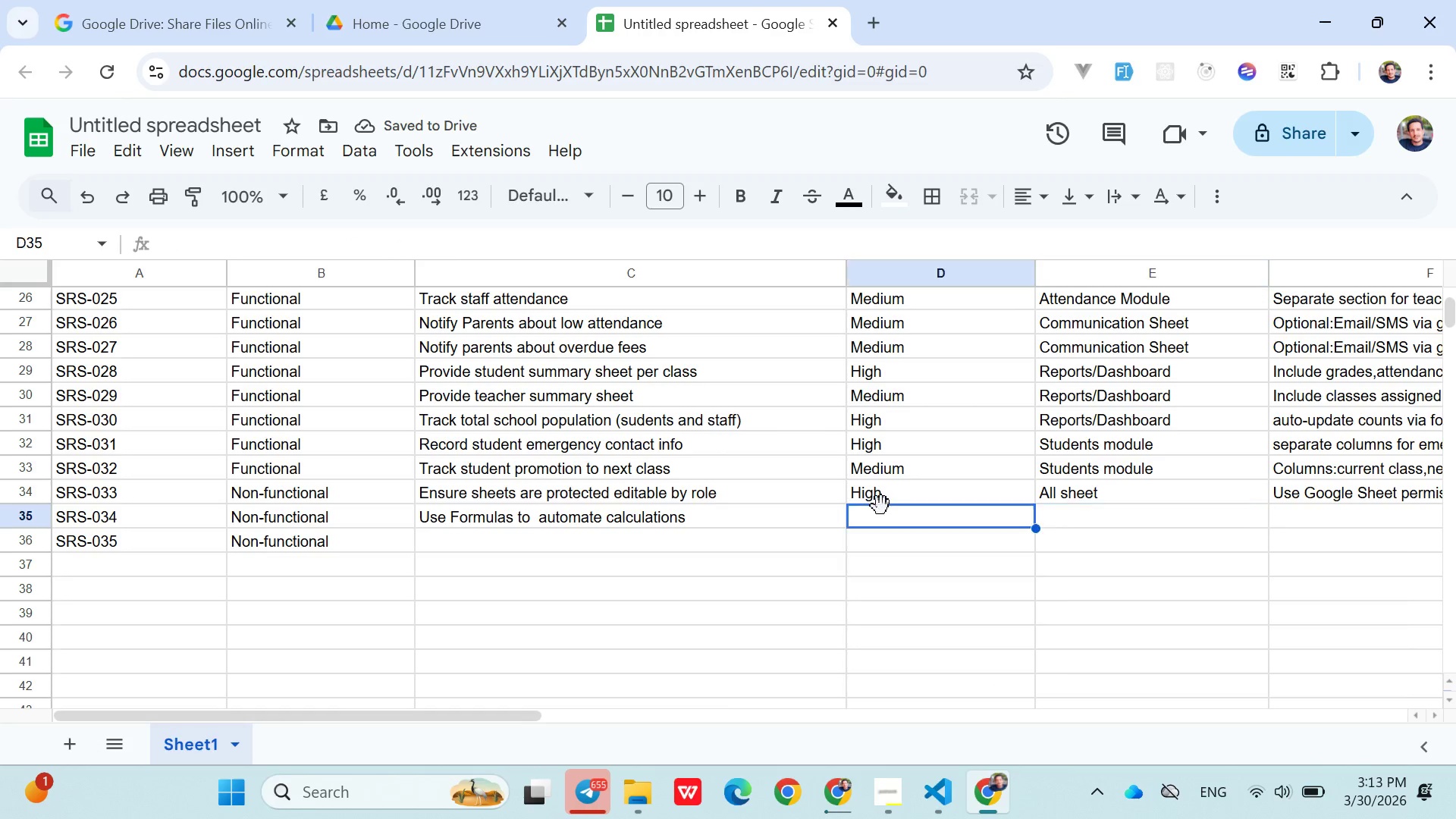 
key(ArrowLeft)
 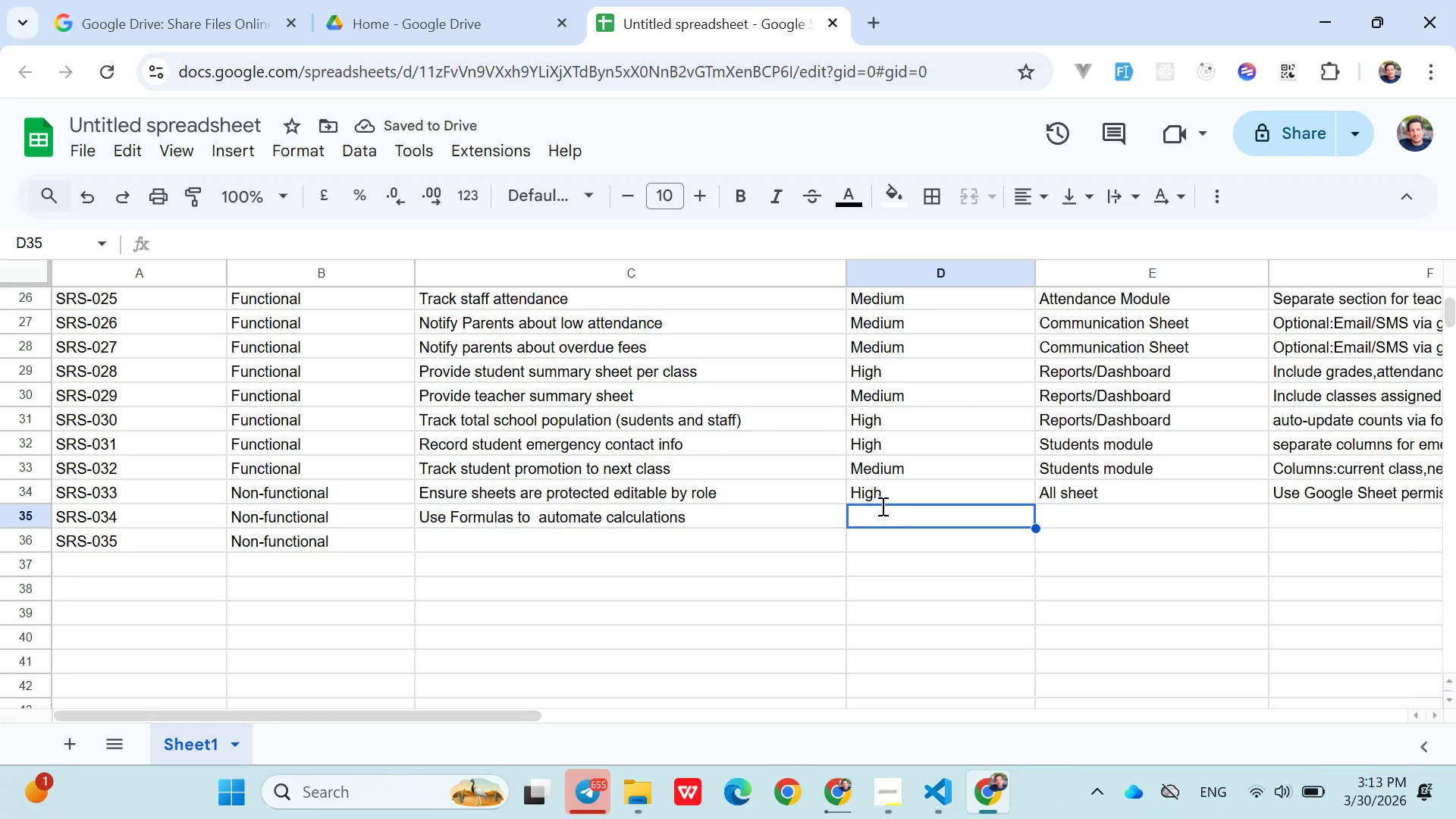 
key(H)
 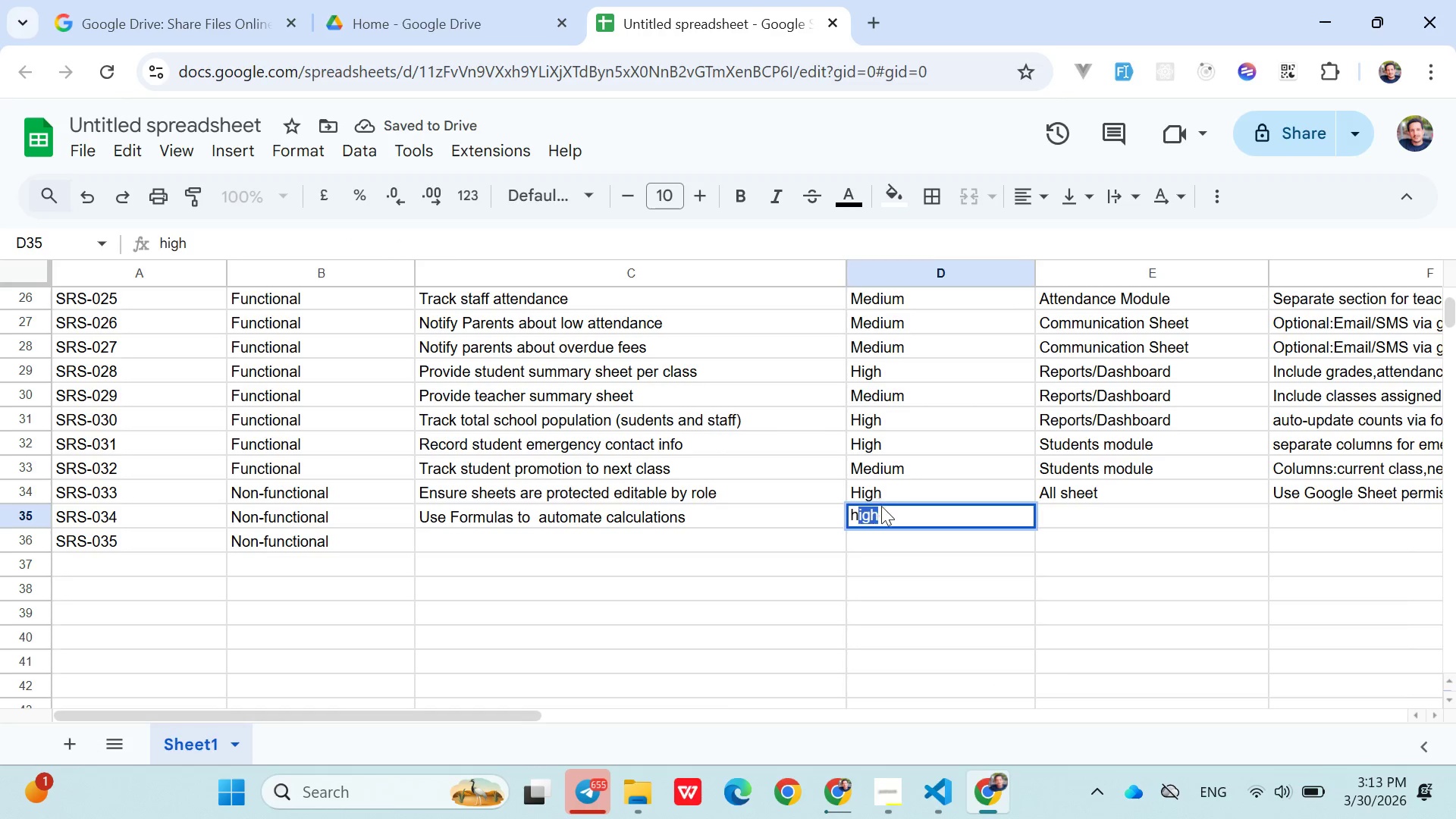 
key(ArrowRight)
 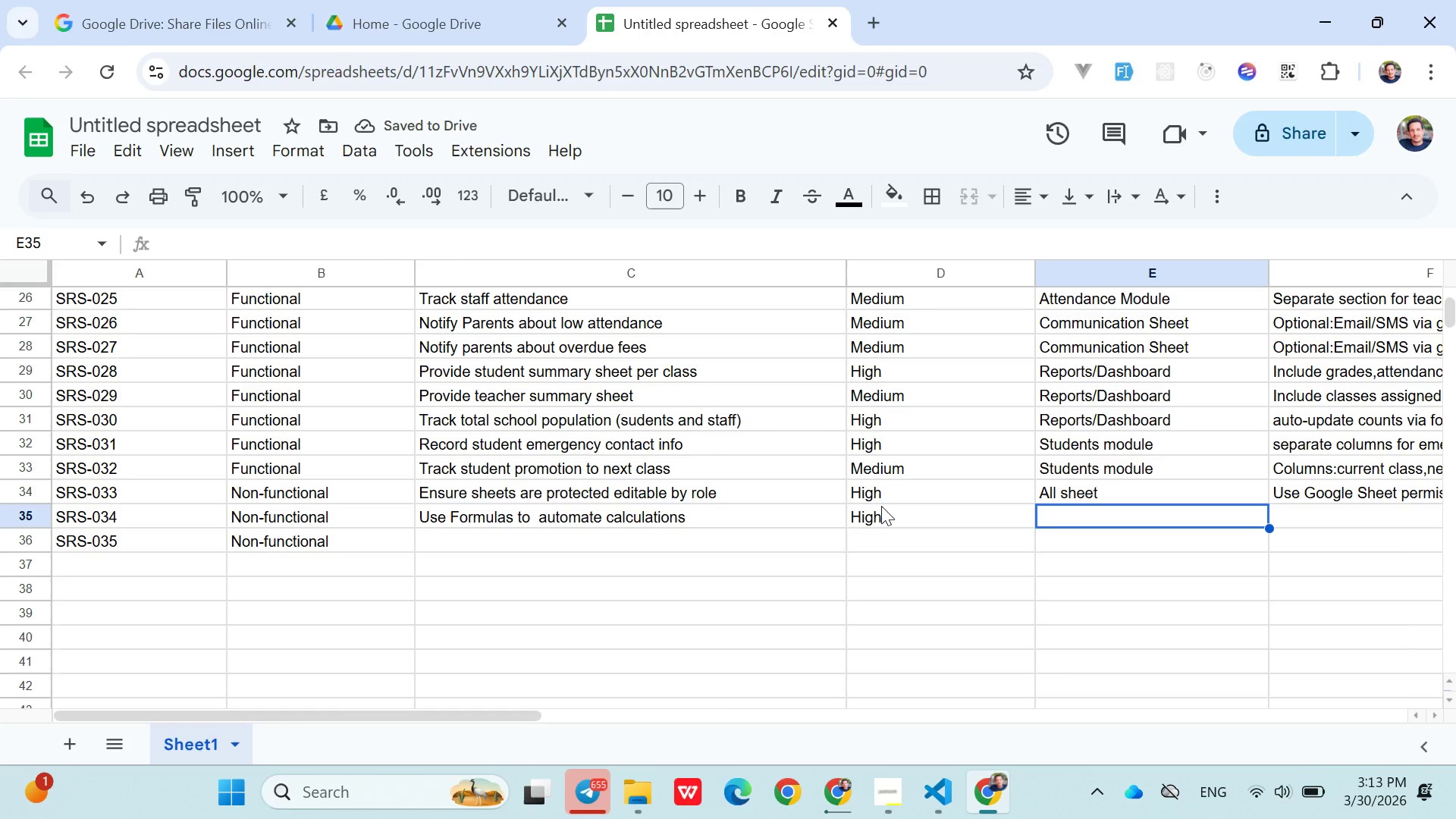 
wait(5.84)
 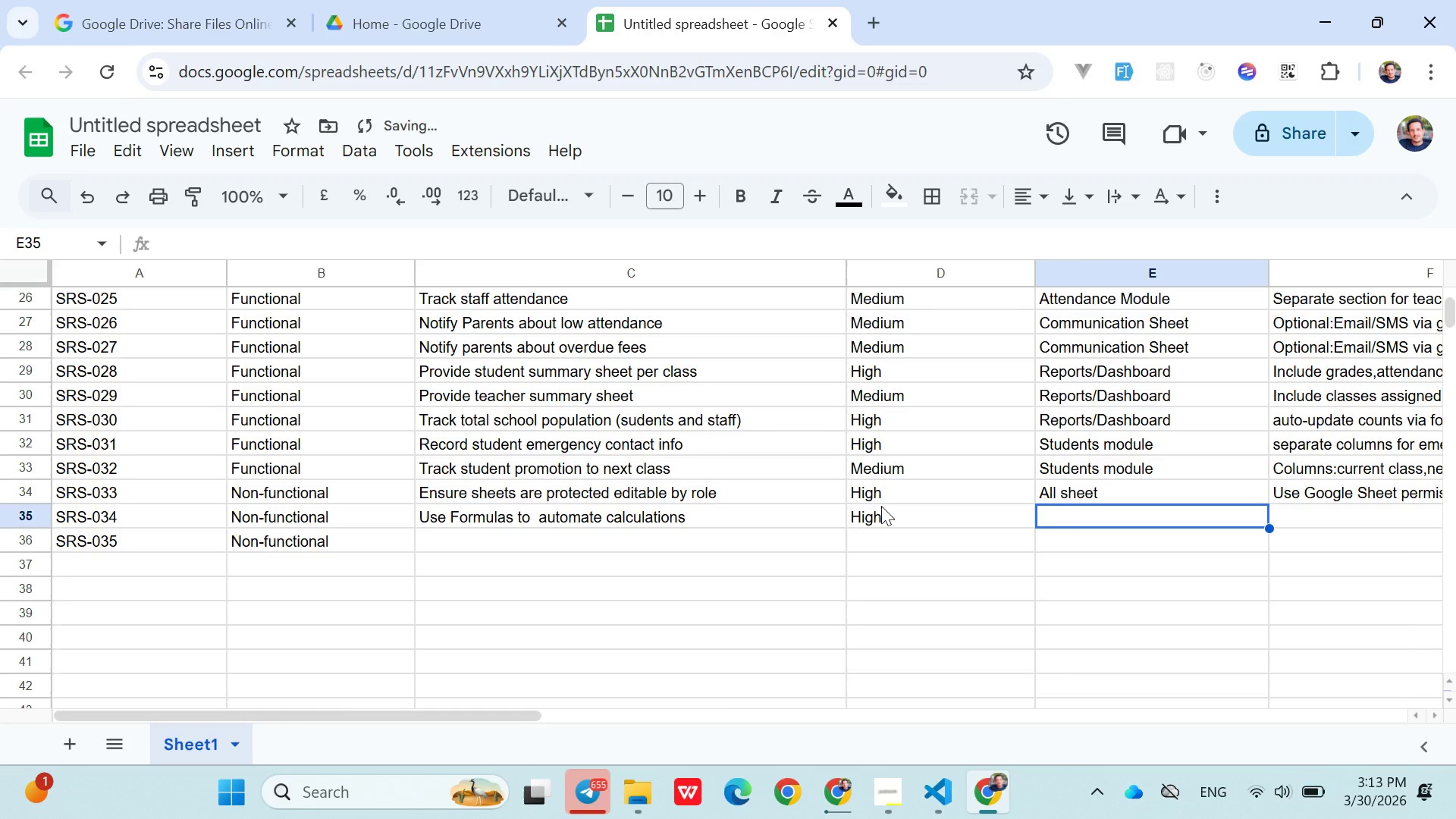 
type(All )
 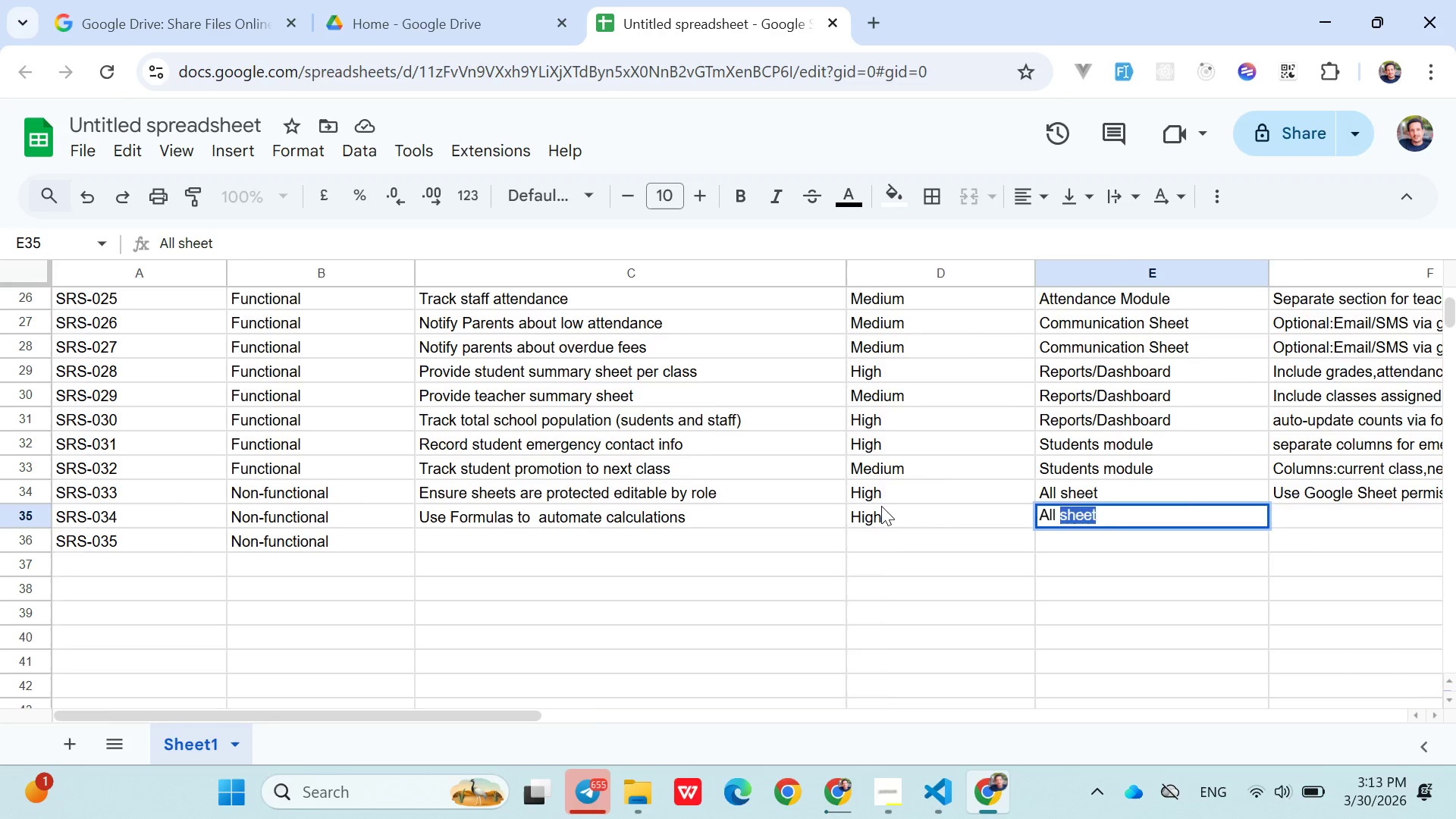 
key(ArrowRight)
 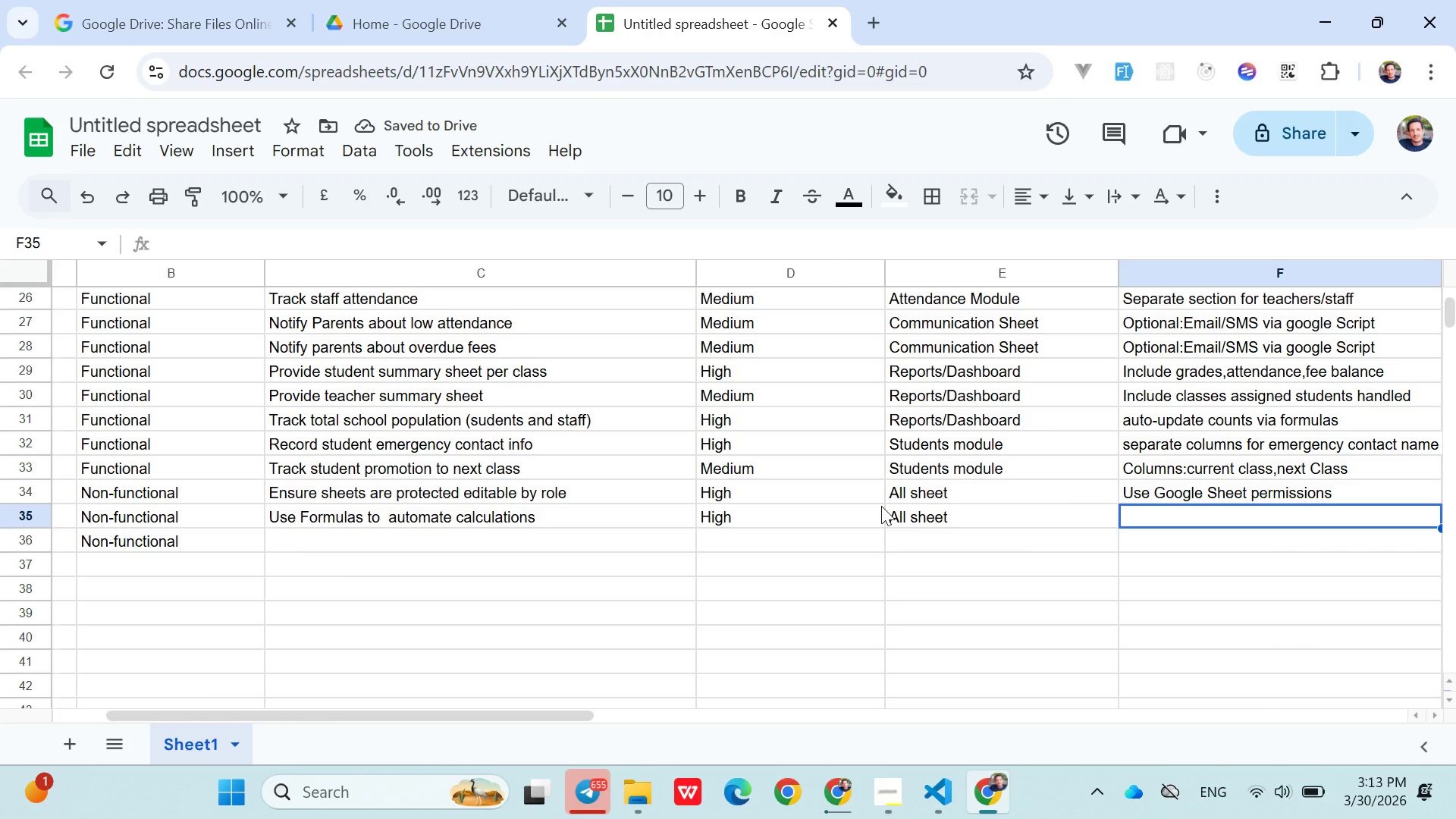 
wait(6.77)
 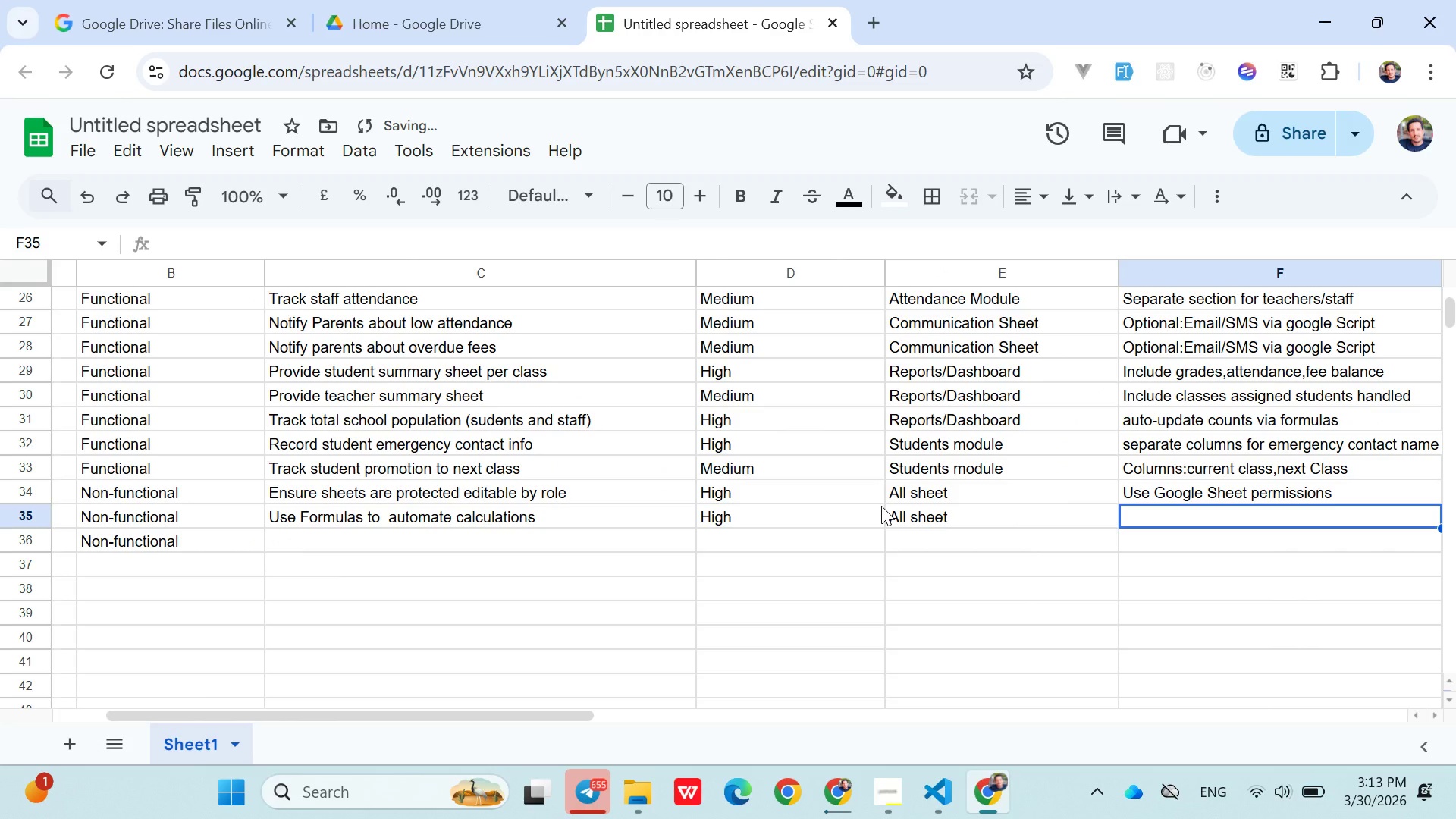 
type(SUM,COUNTIF,)
 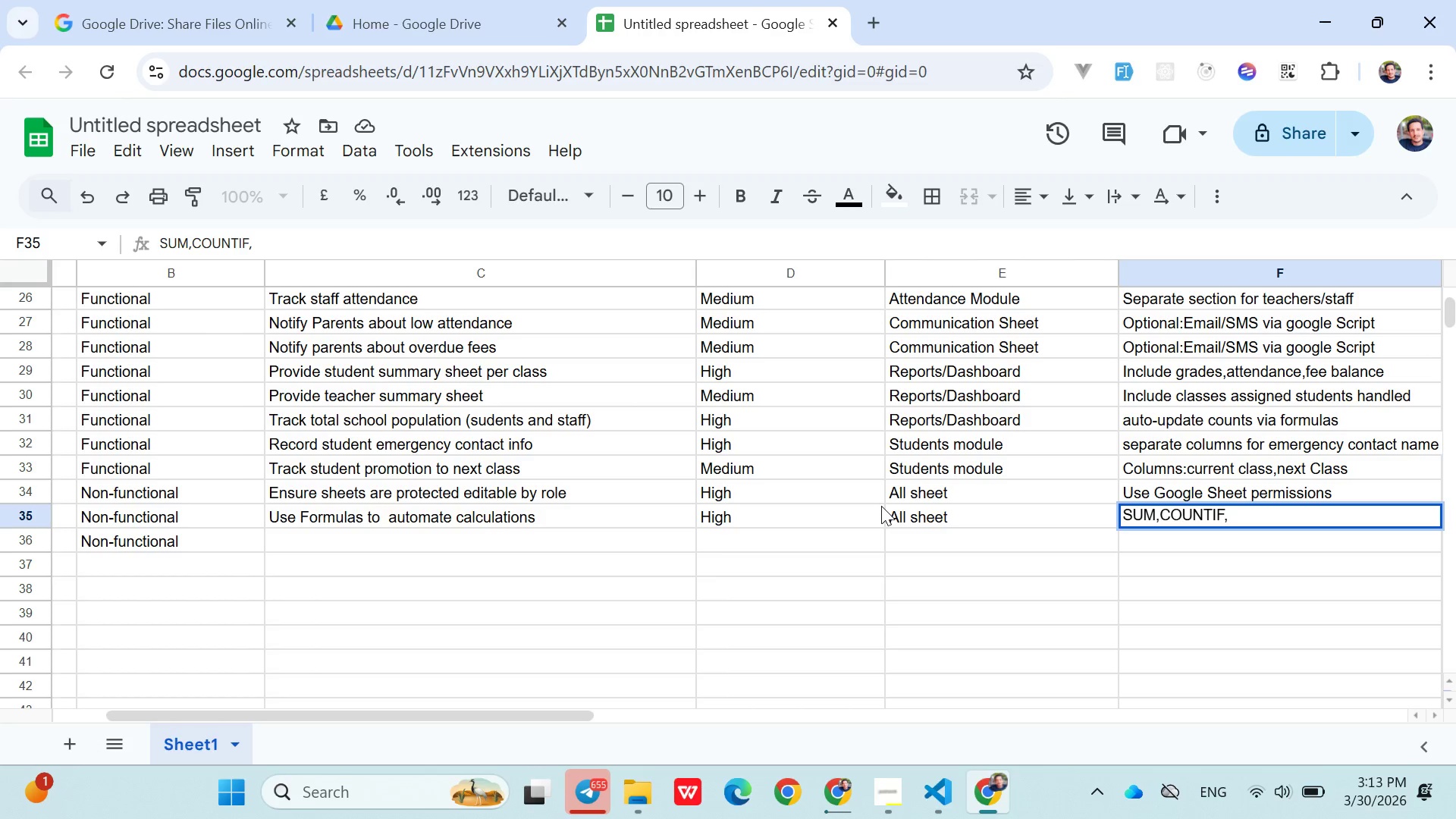 